 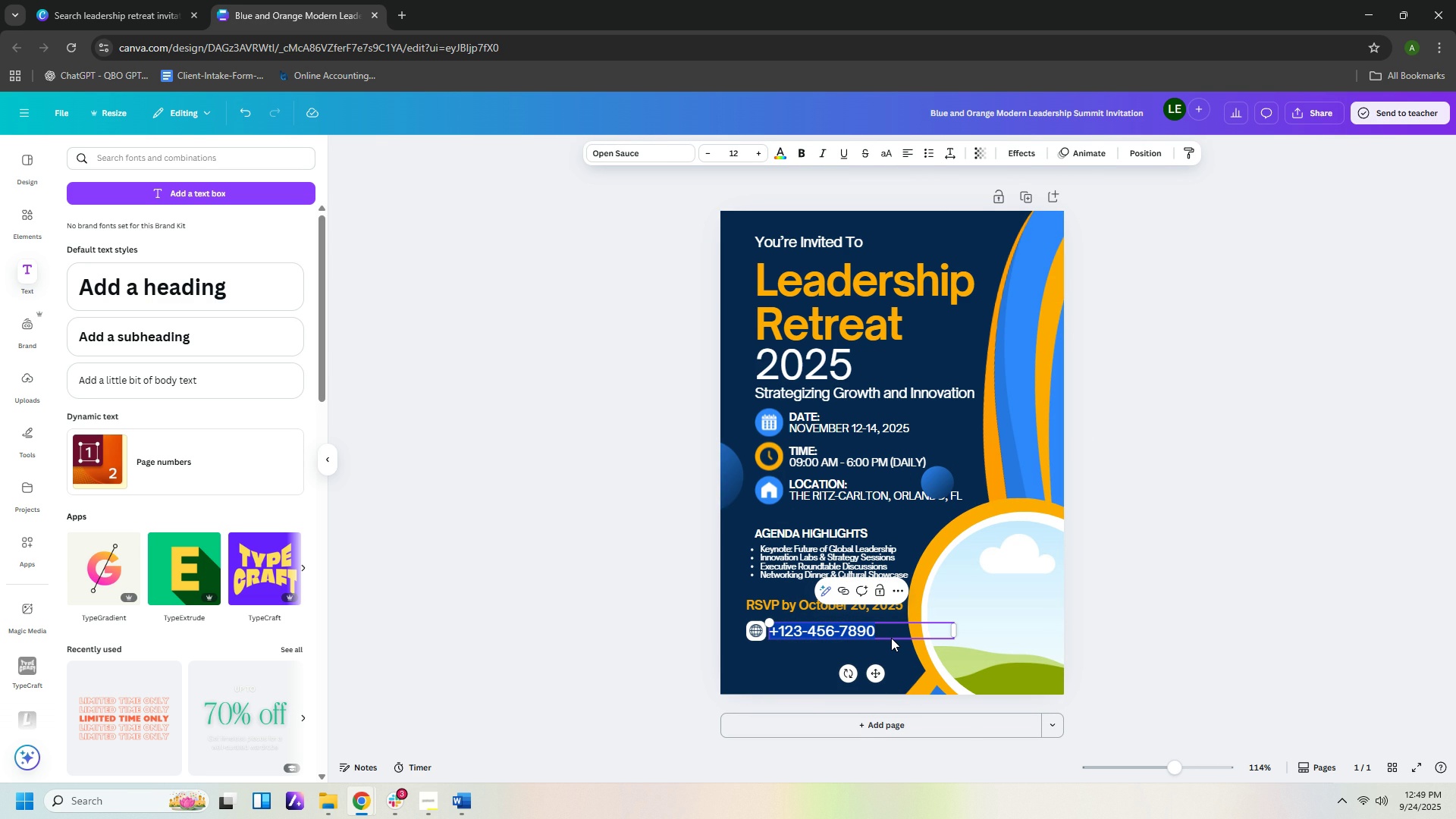 
left_click([590, 591])
 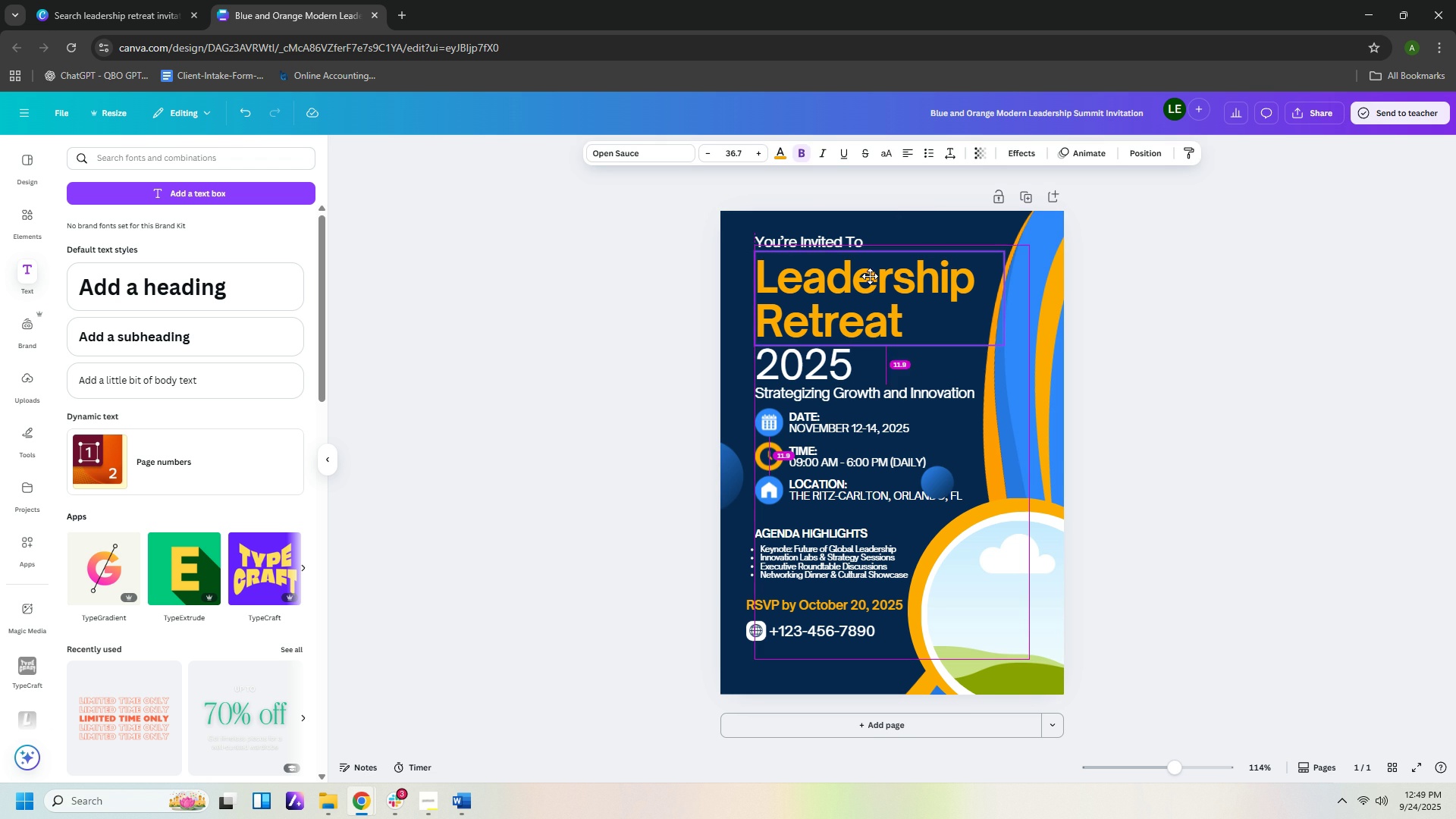 
wait(21.1)
 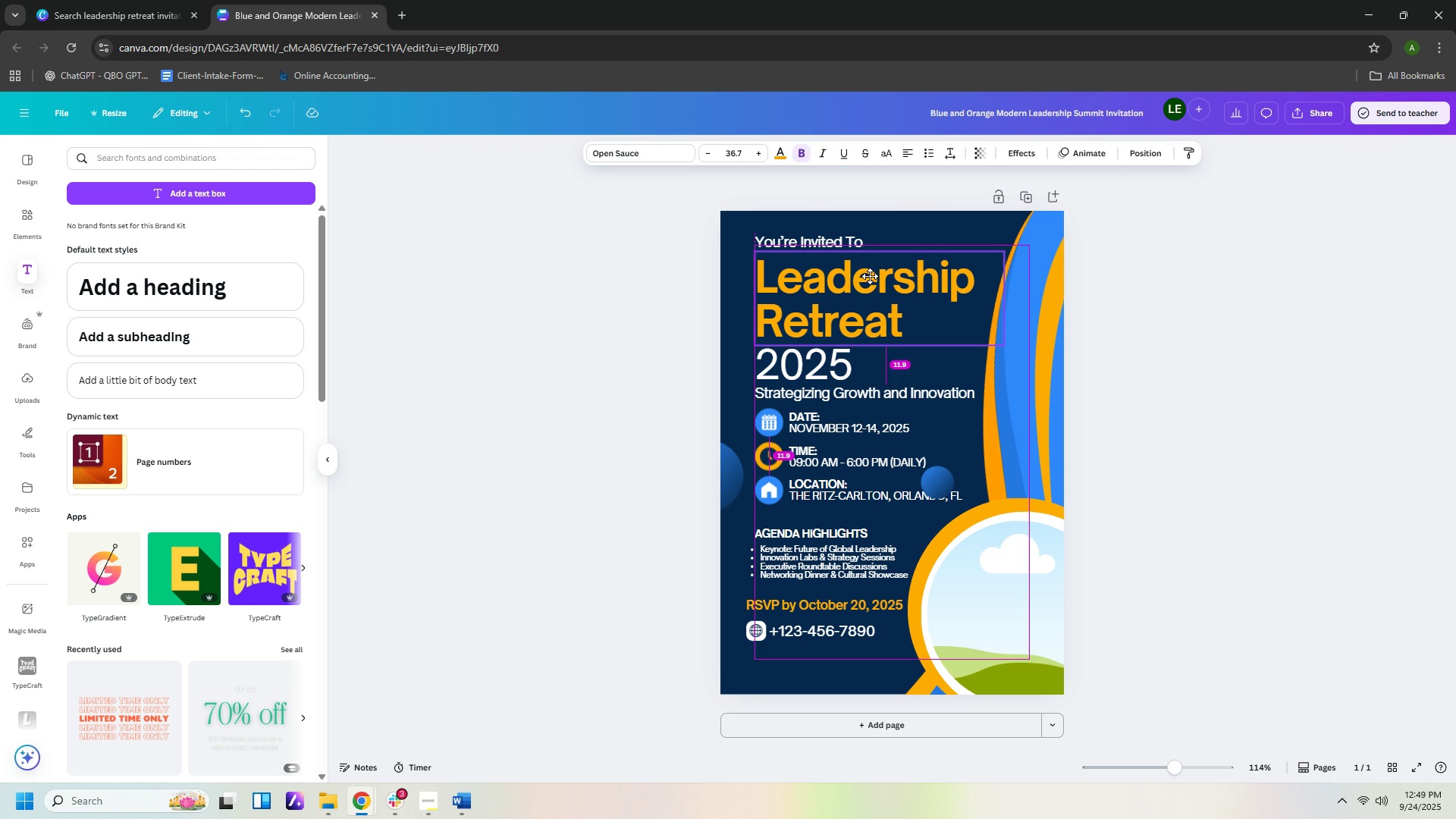 
left_click([588, 233])
 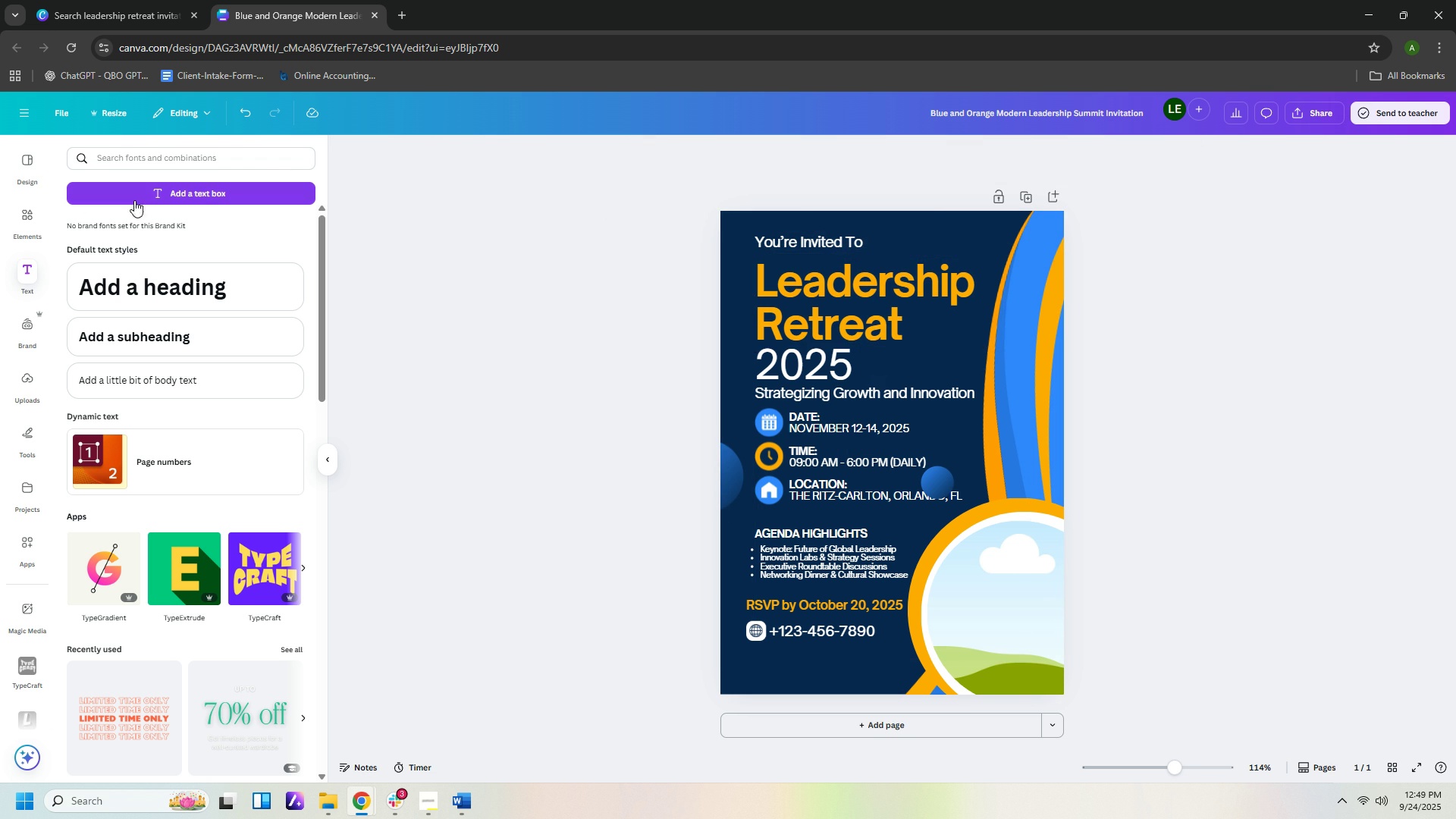 
left_click([142, 195])
 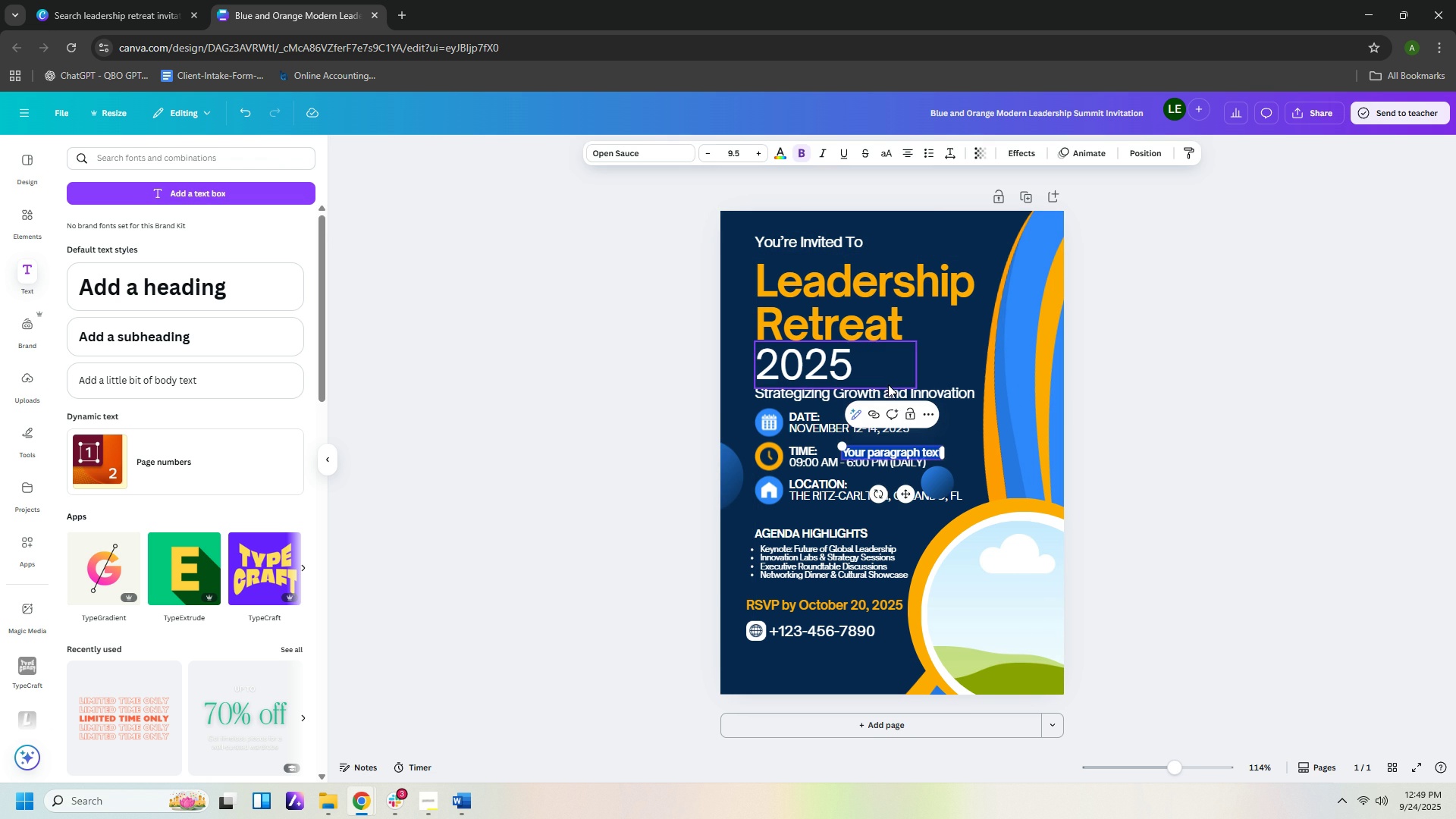 
left_click([857, 396])
 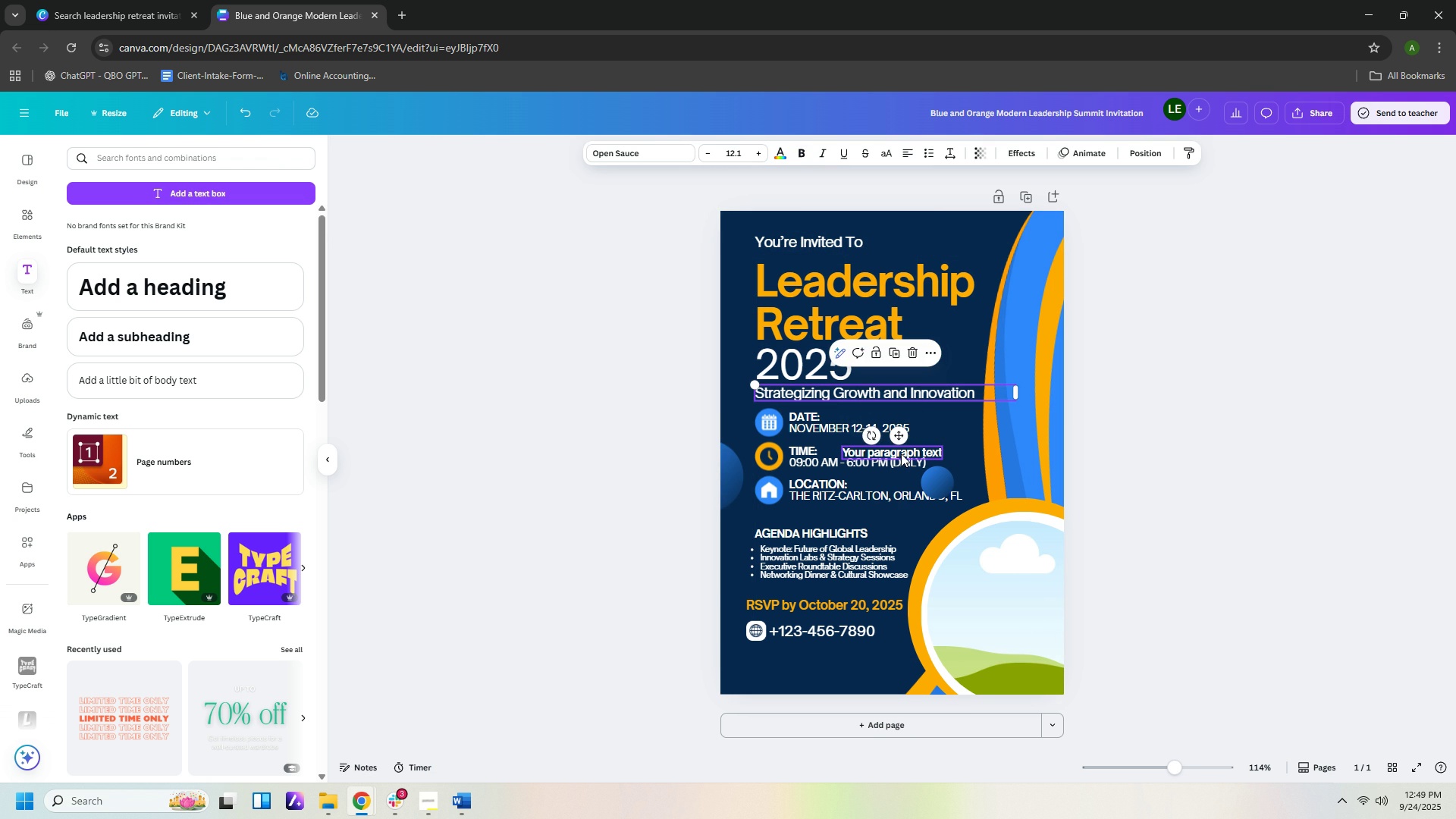 
left_click([901, 453])
 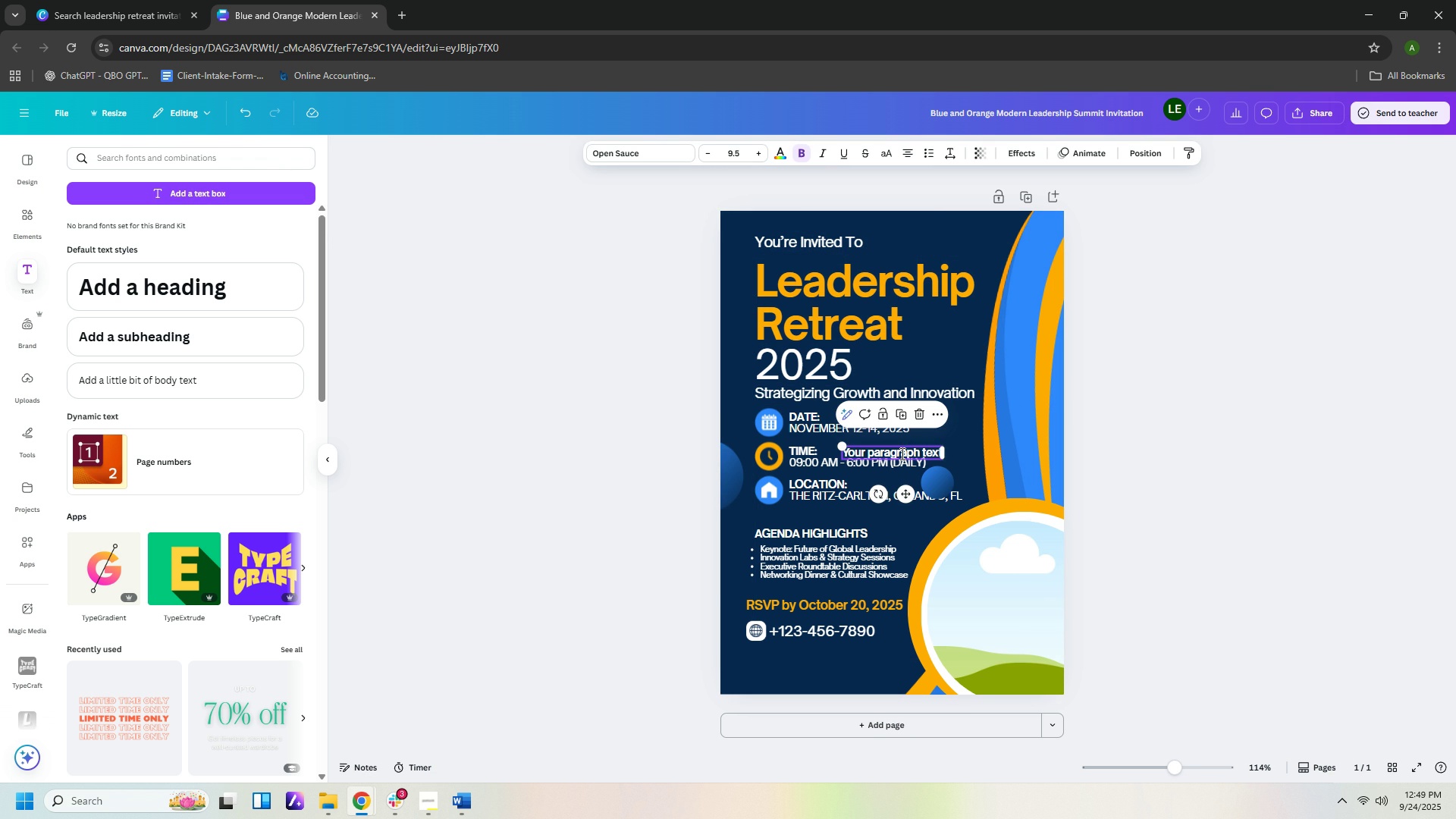 
double_click([901, 453])